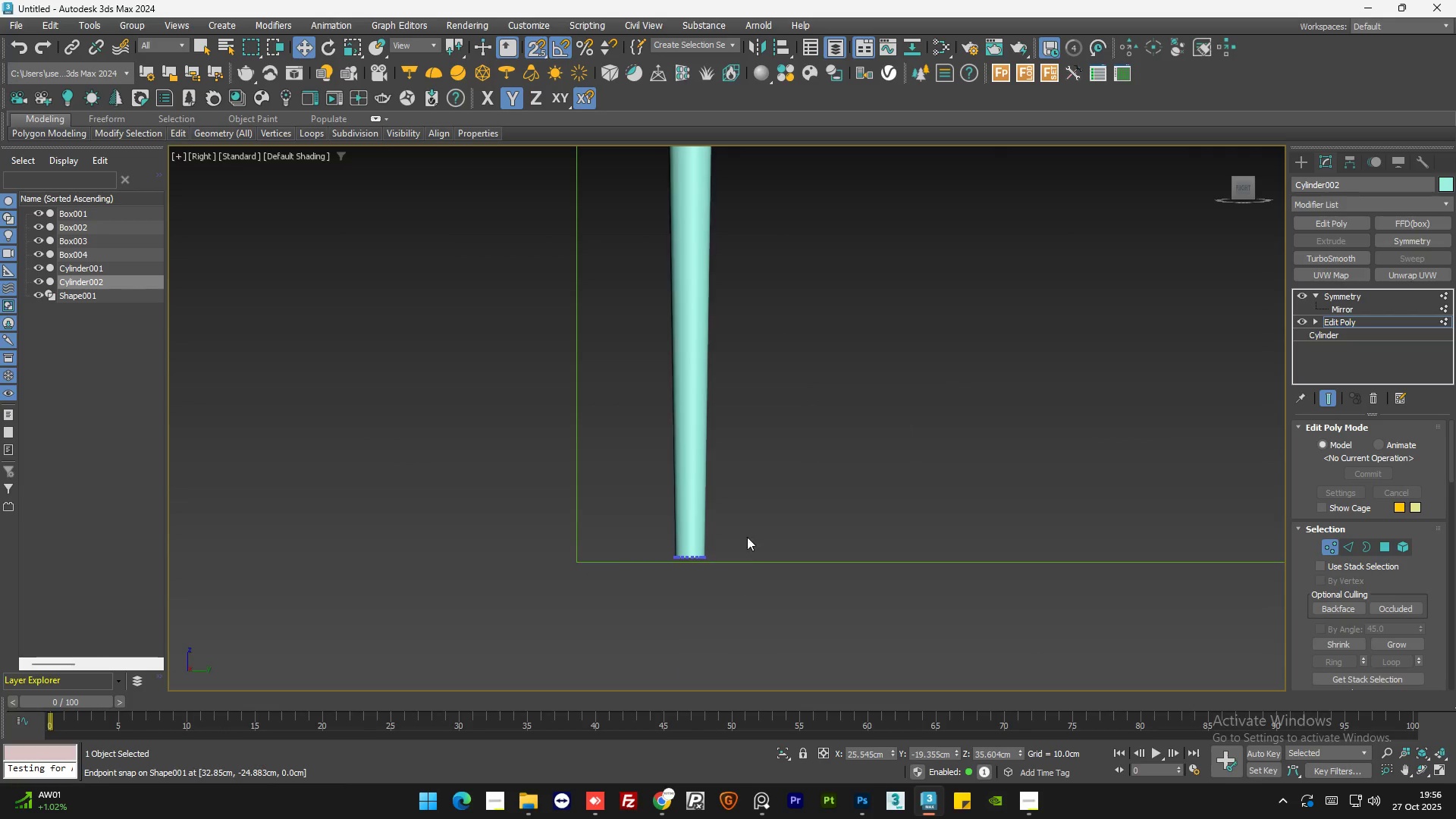 
left_click_drag(start_coordinate=[751, 538], to_coordinate=[604, 595])
 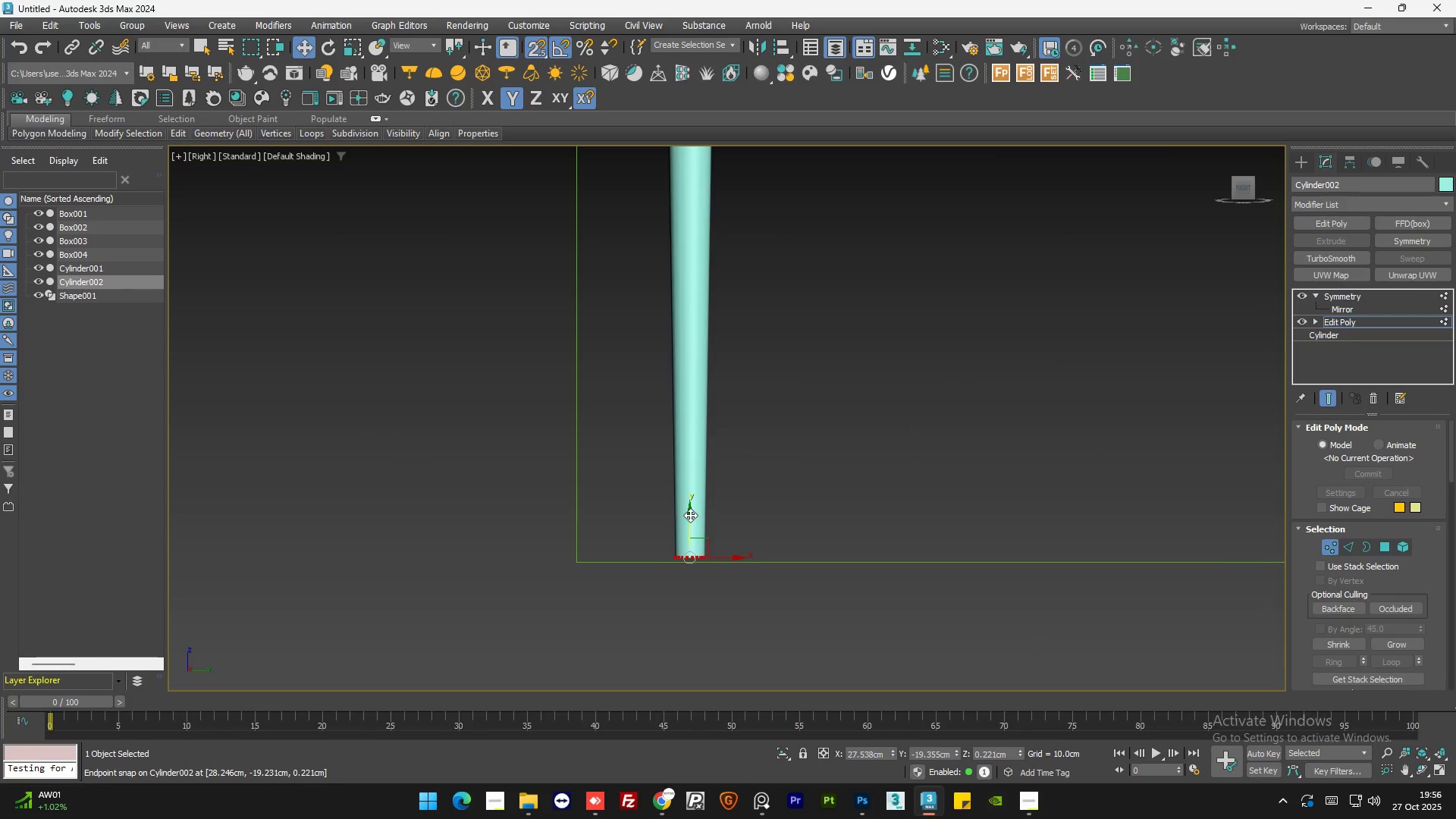 
left_click_drag(start_coordinate=[690, 515], to_coordinate=[573, 557])
 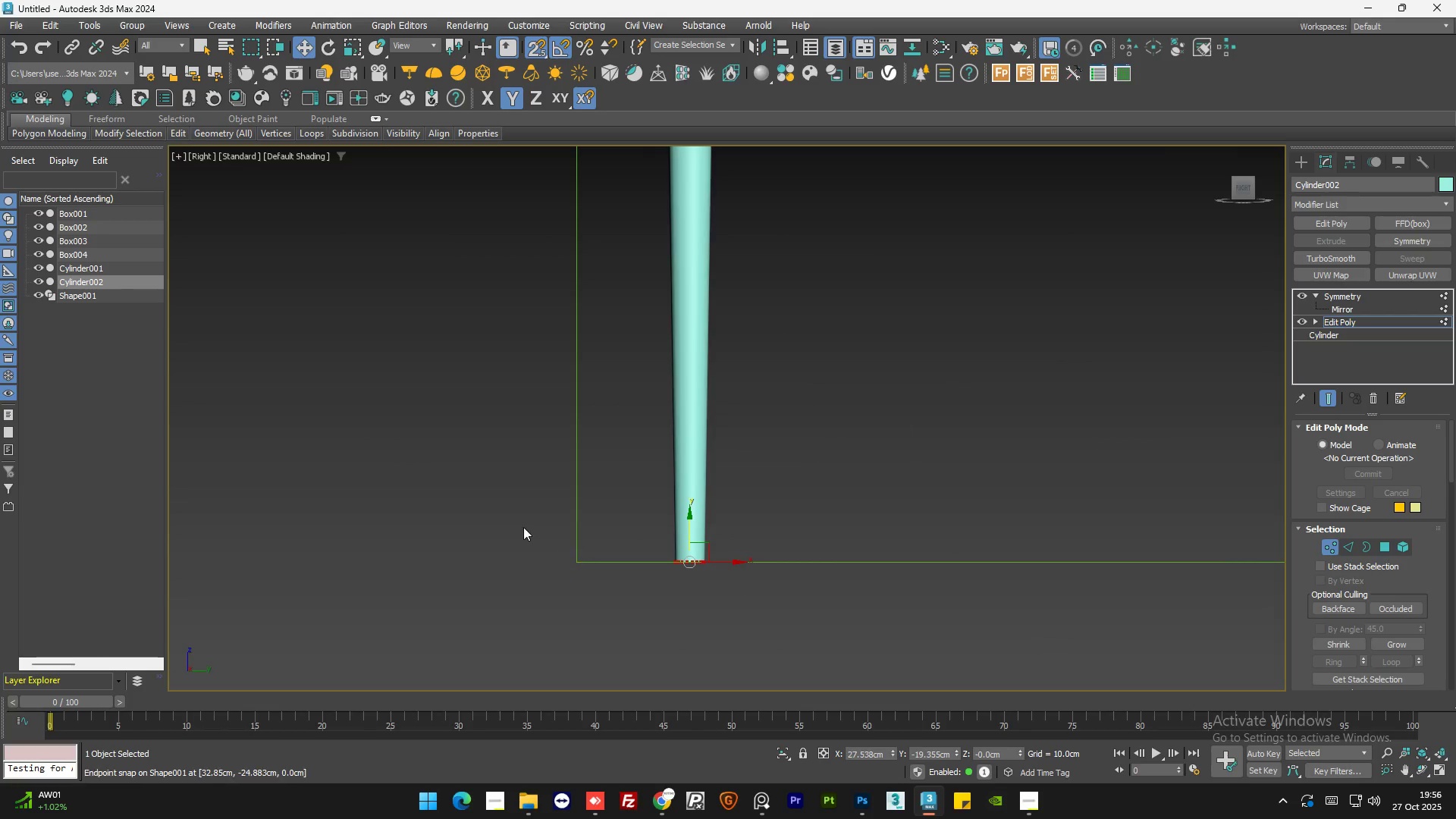 
left_click([522, 526])
 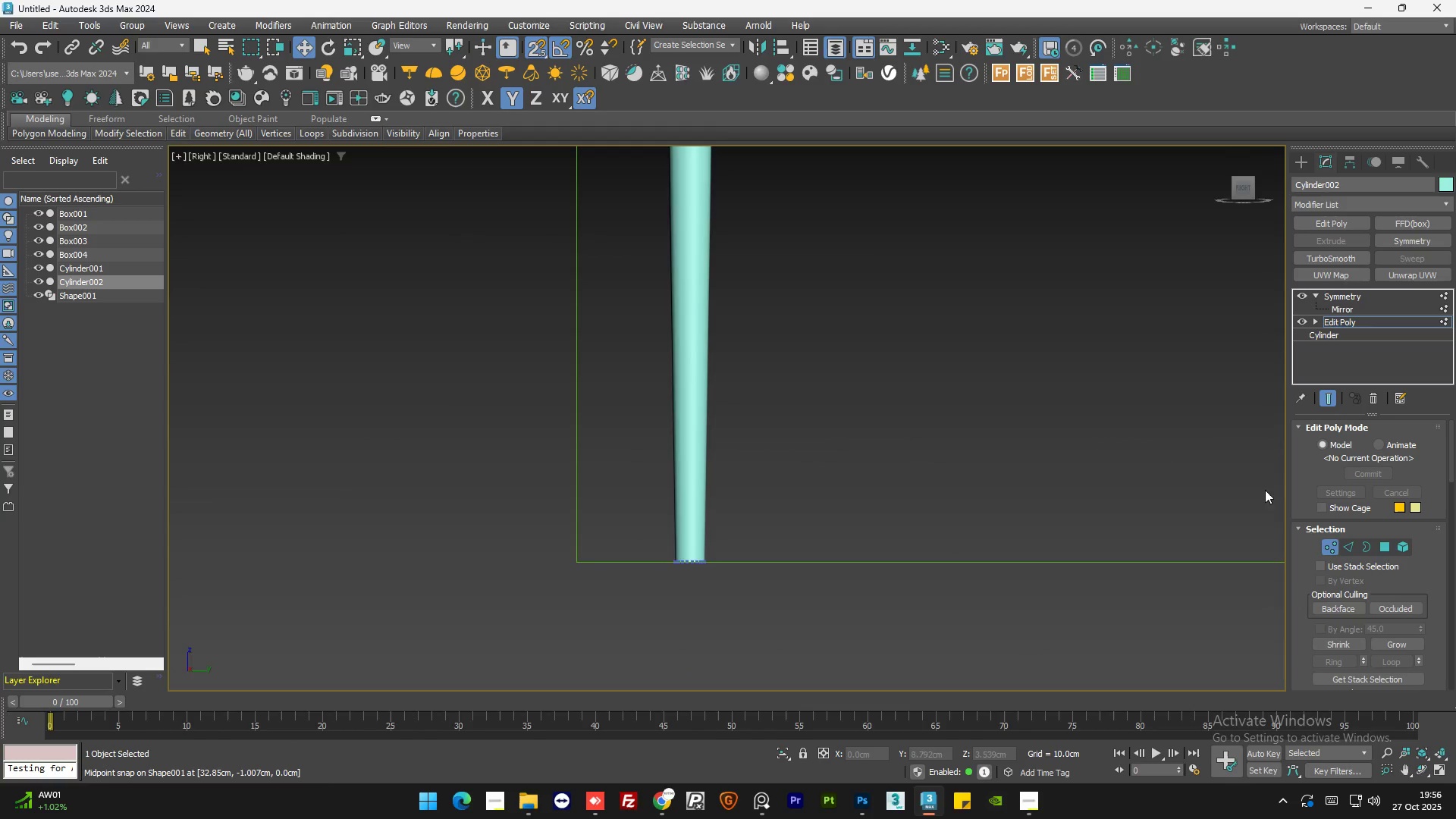 
scroll: coordinate [739, 535], scroll_direction: down, amount: 3.0
 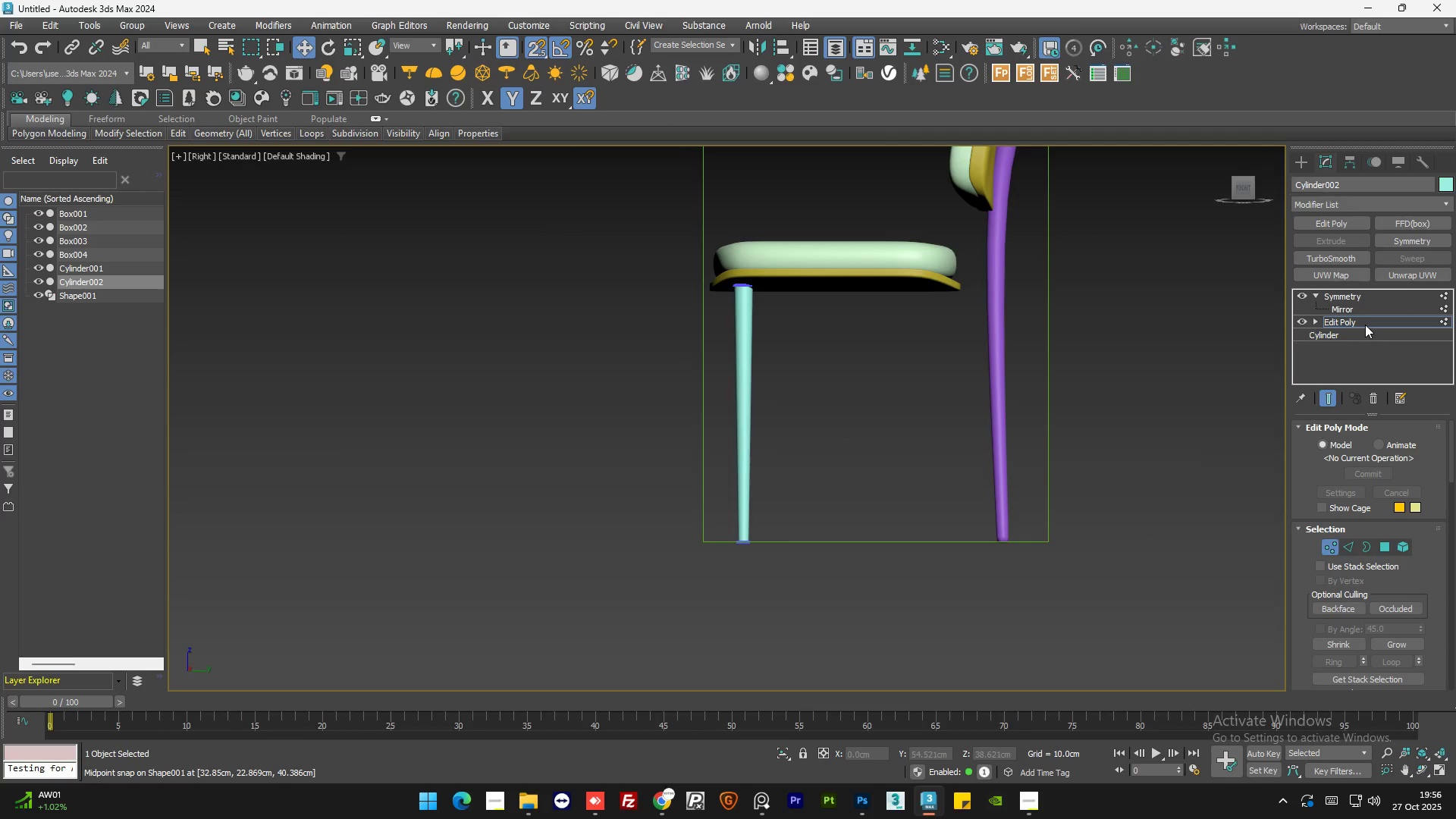 
double_click([1151, 378])
 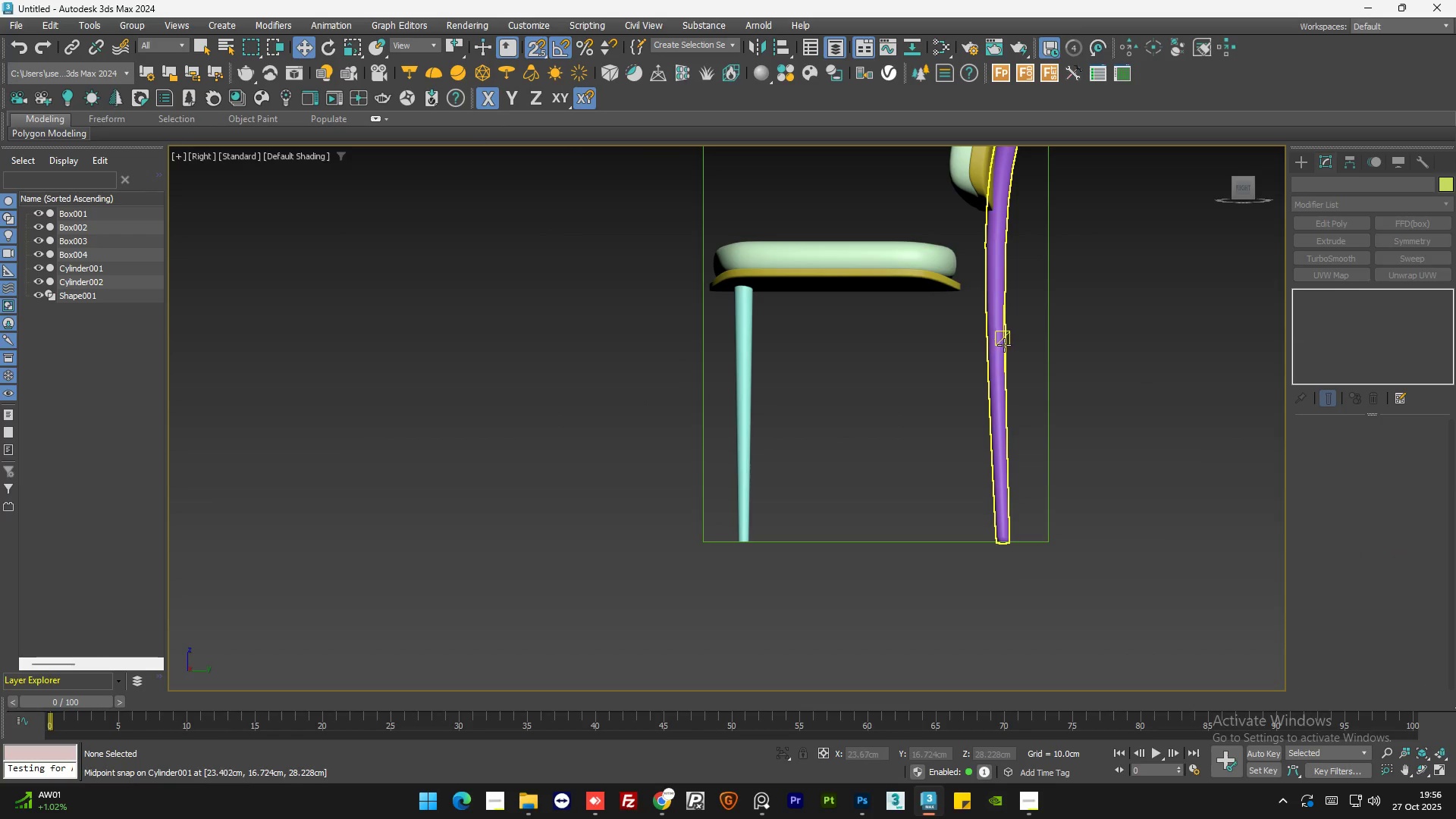 
left_click([1004, 345])
 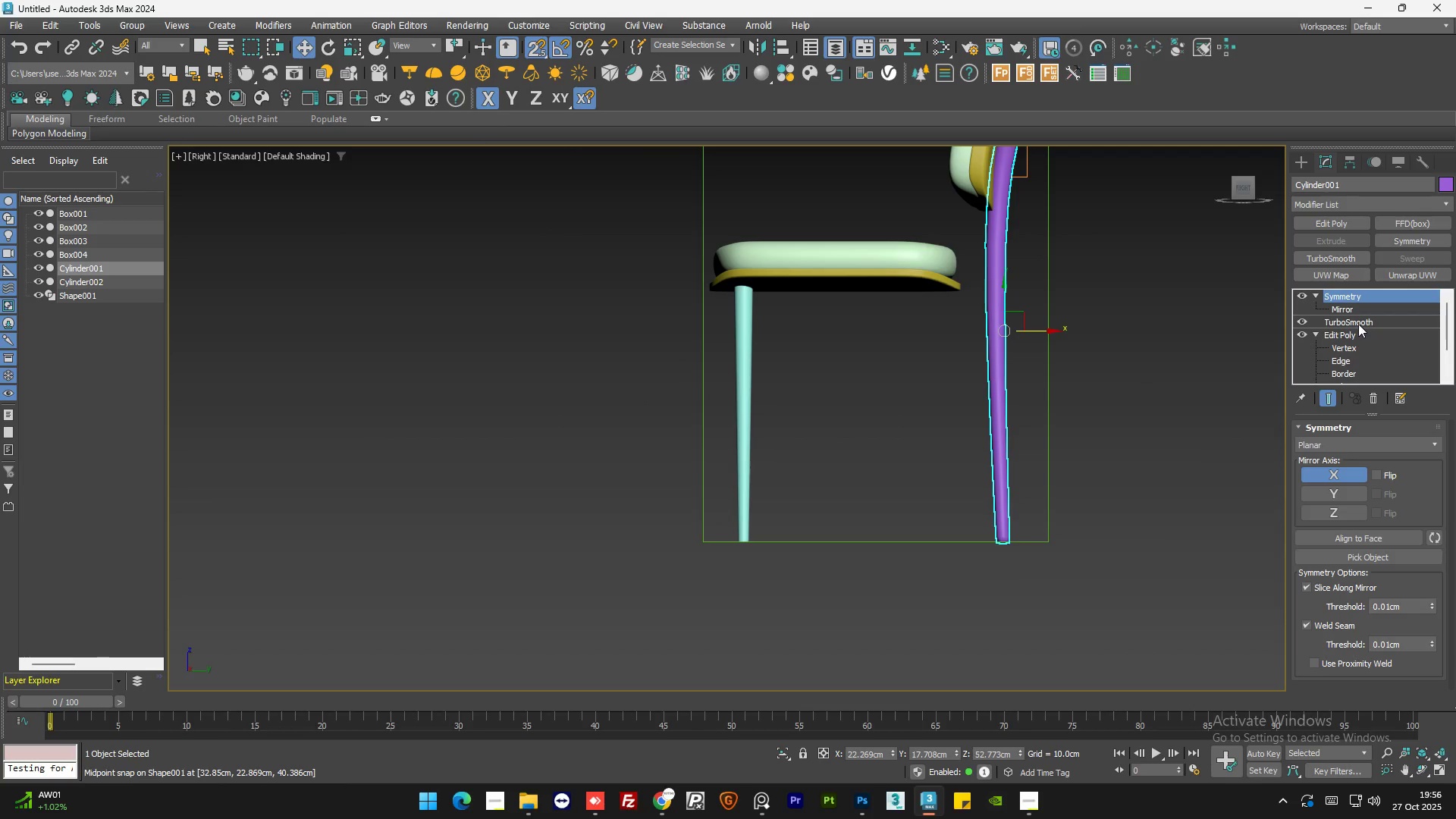 
left_click([1365, 317])
 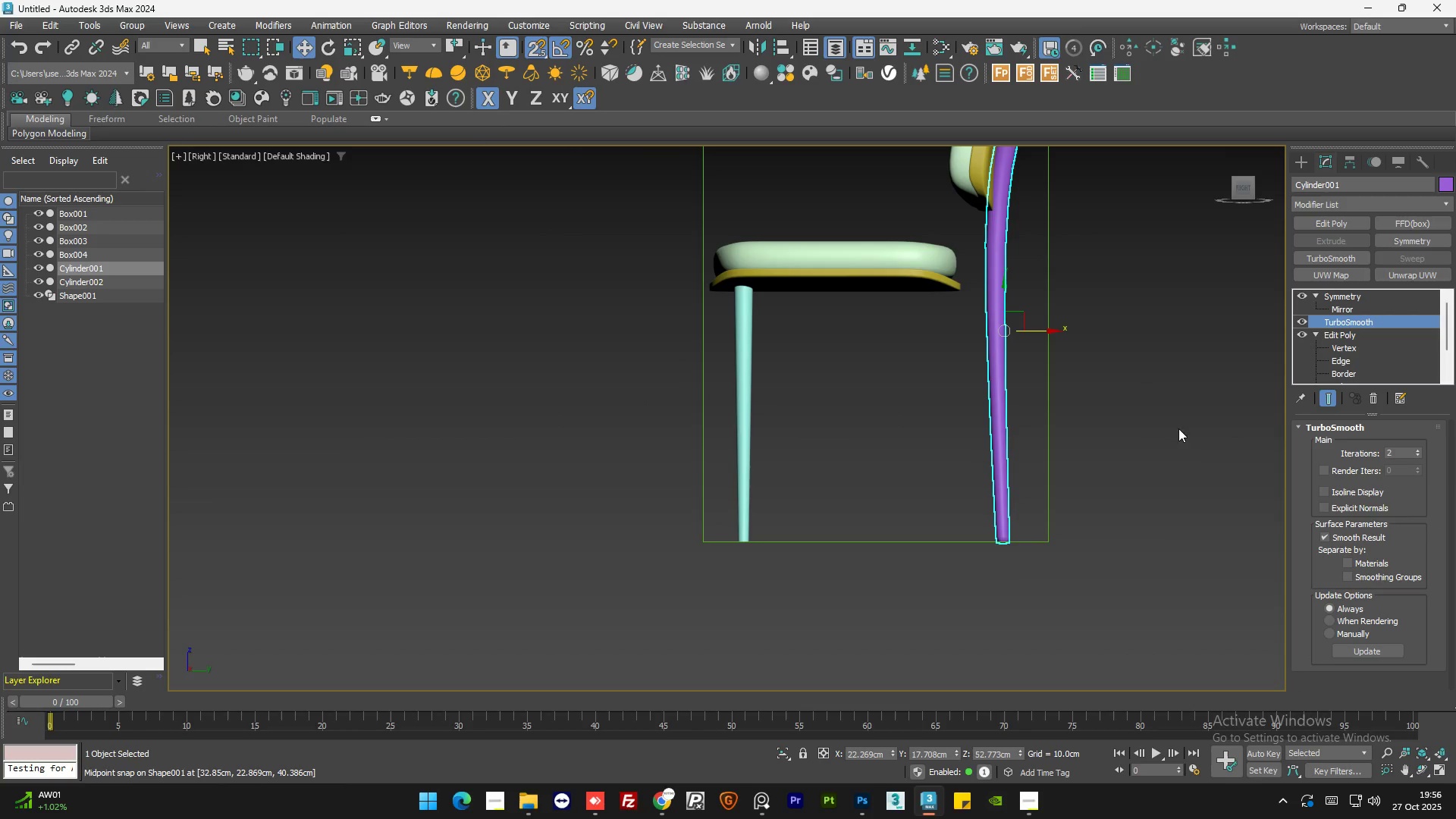 
left_click([1154, 438])
 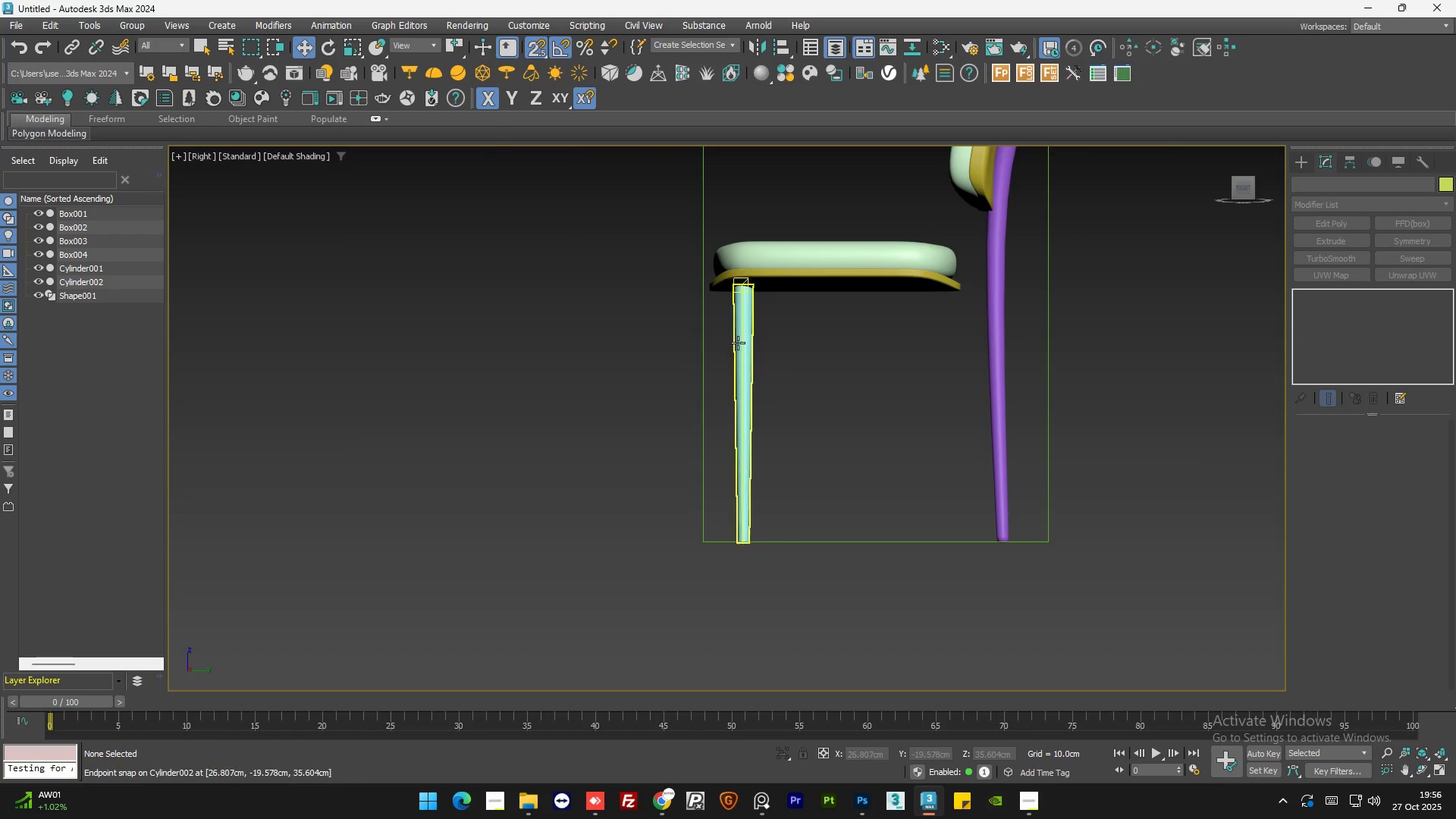 
left_click([745, 342])
 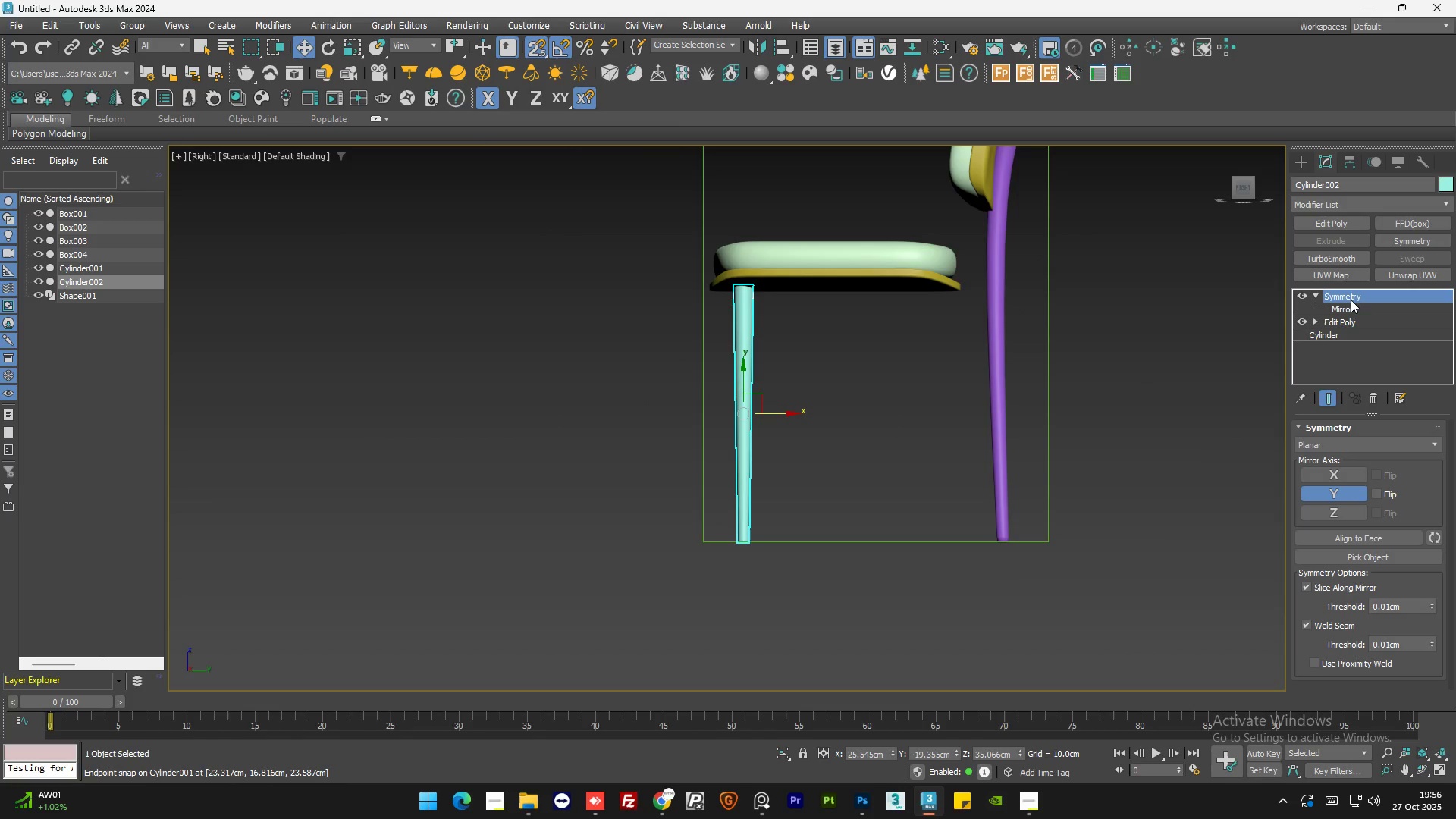 
left_click([1360, 325])
 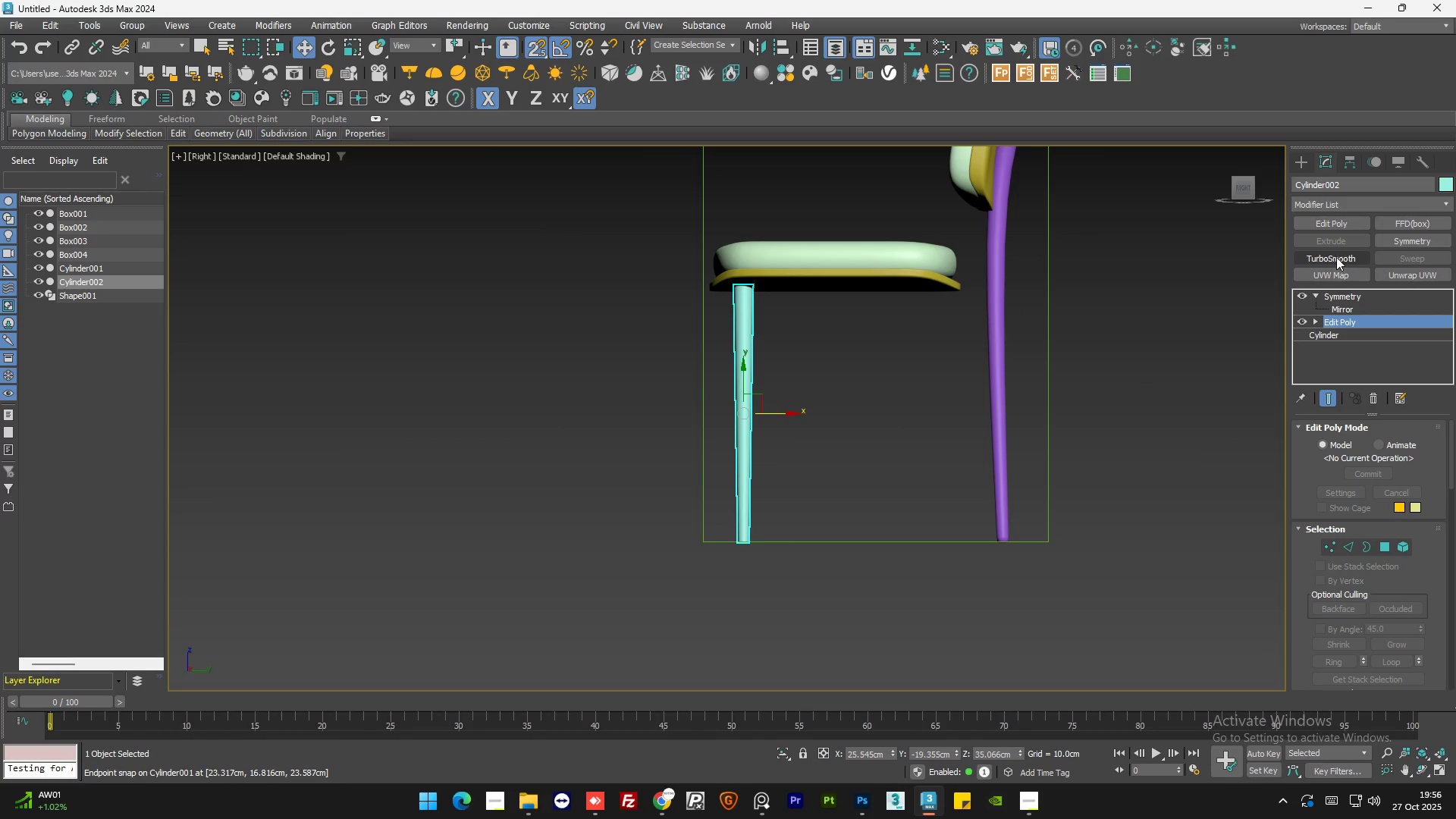 
left_click([1336, 256])
 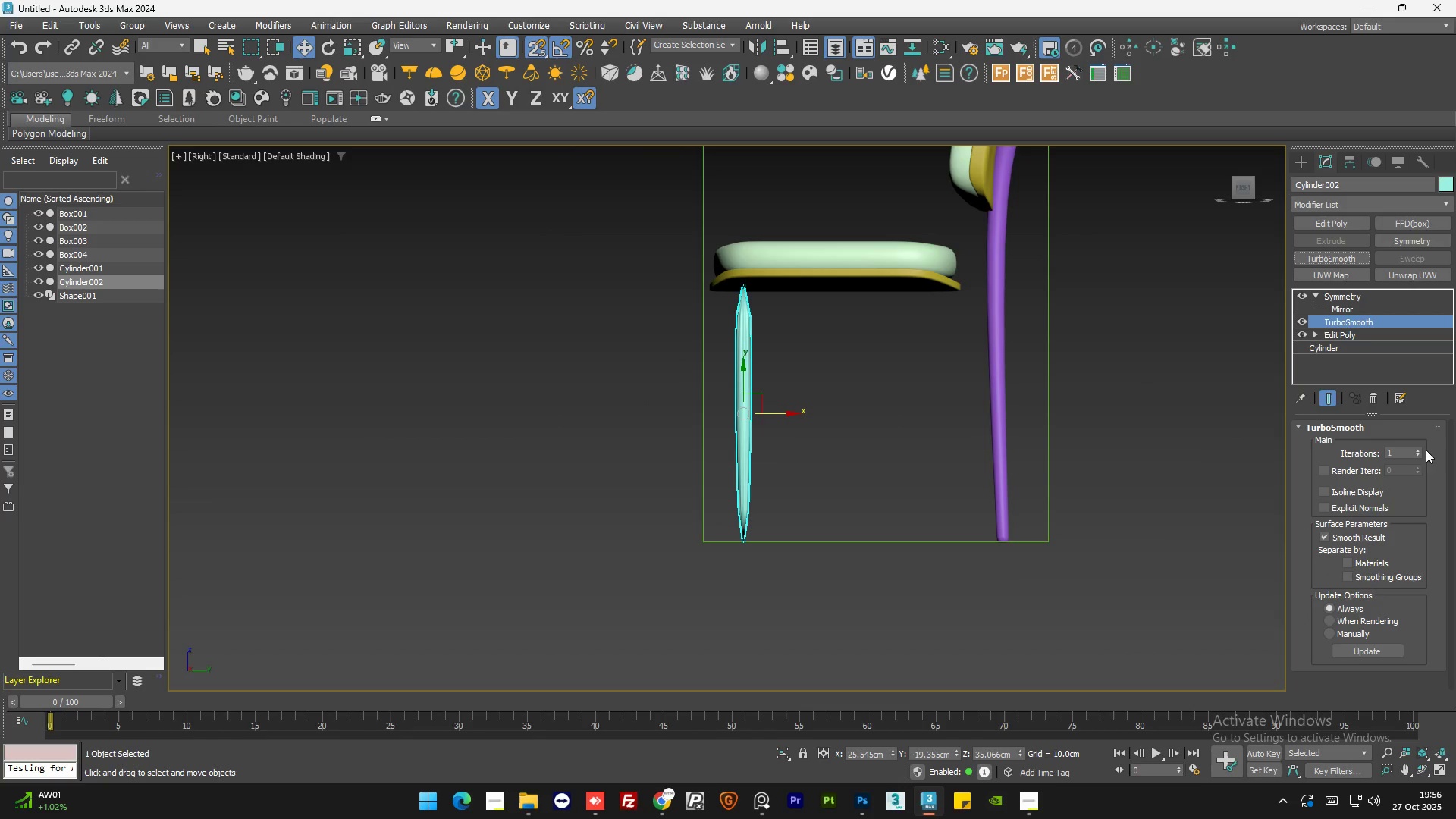 
left_click([1420, 450])
 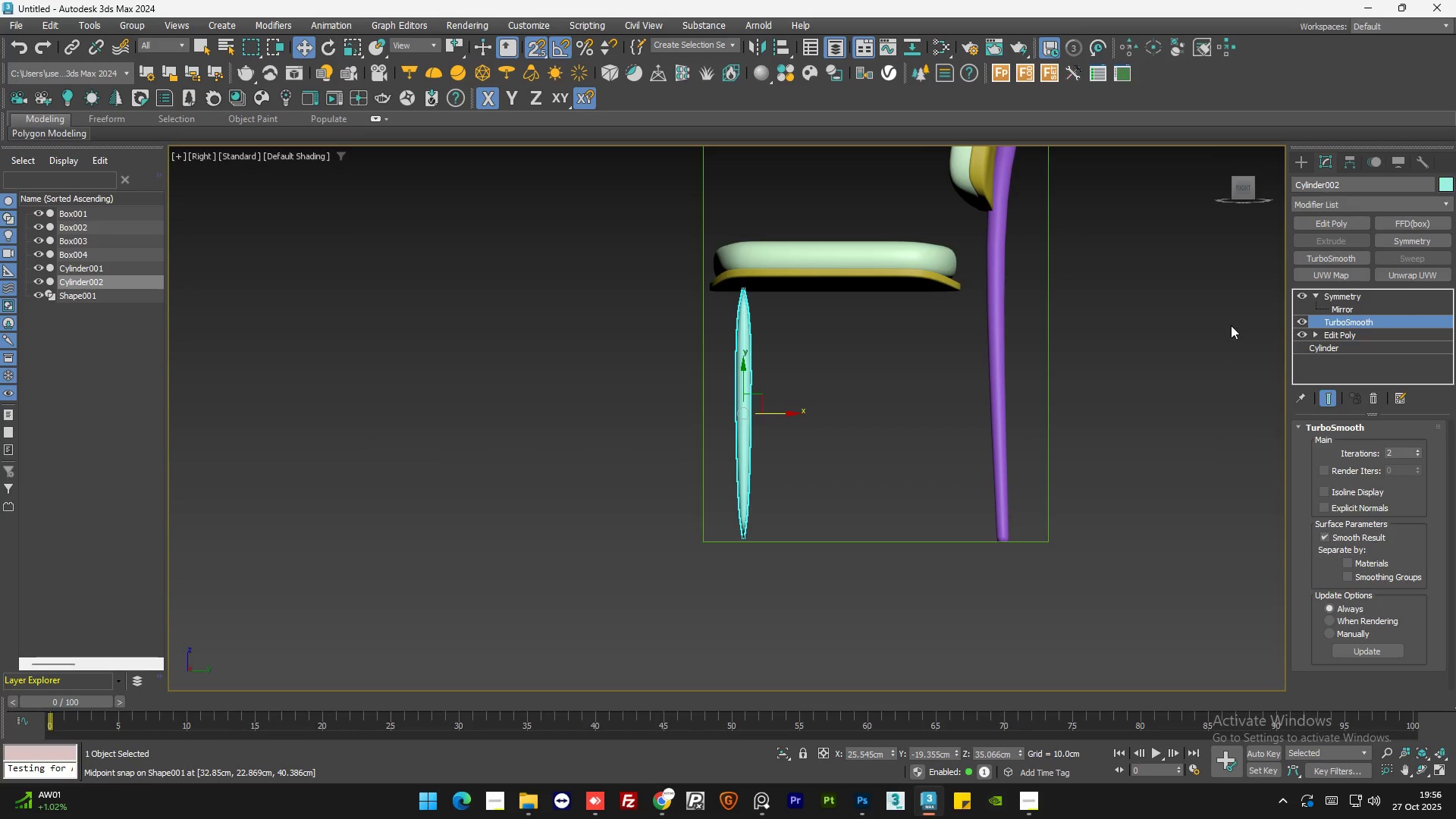 
left_click([1372, 331])
 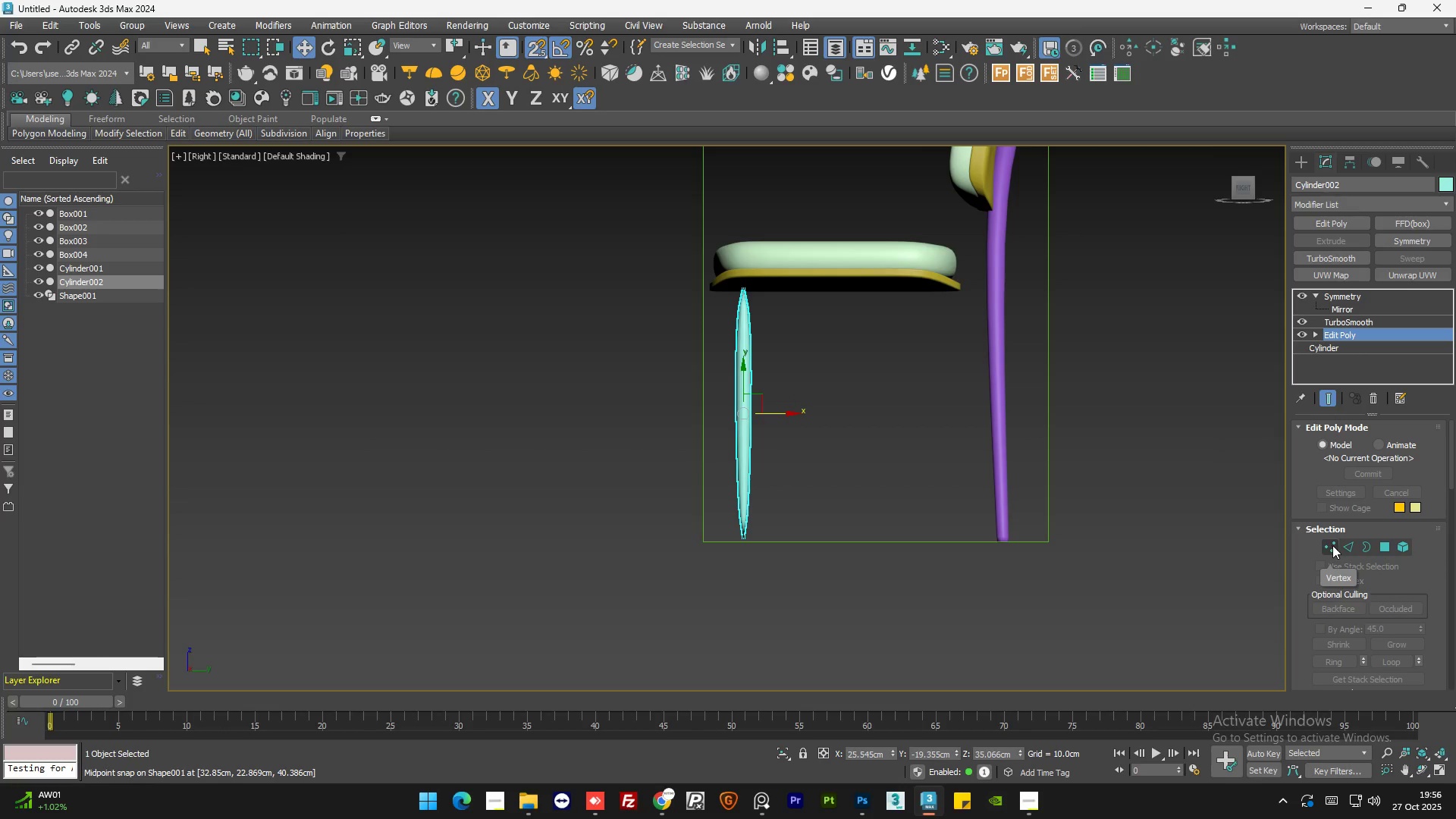 
key(Alt+1)
 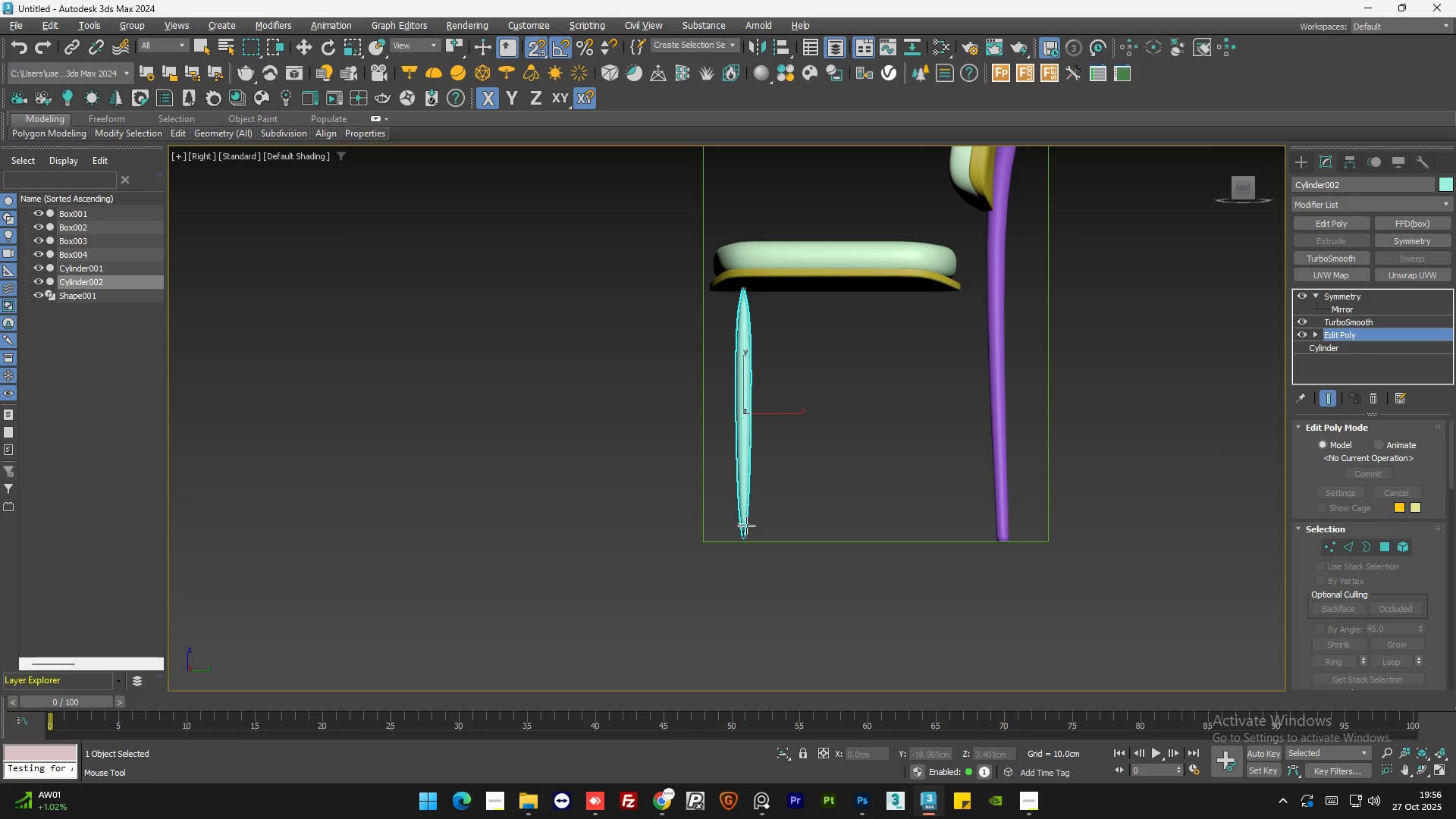 
scroll: coordinate [748, 529], scroll_direction: up, amount: 5.0
 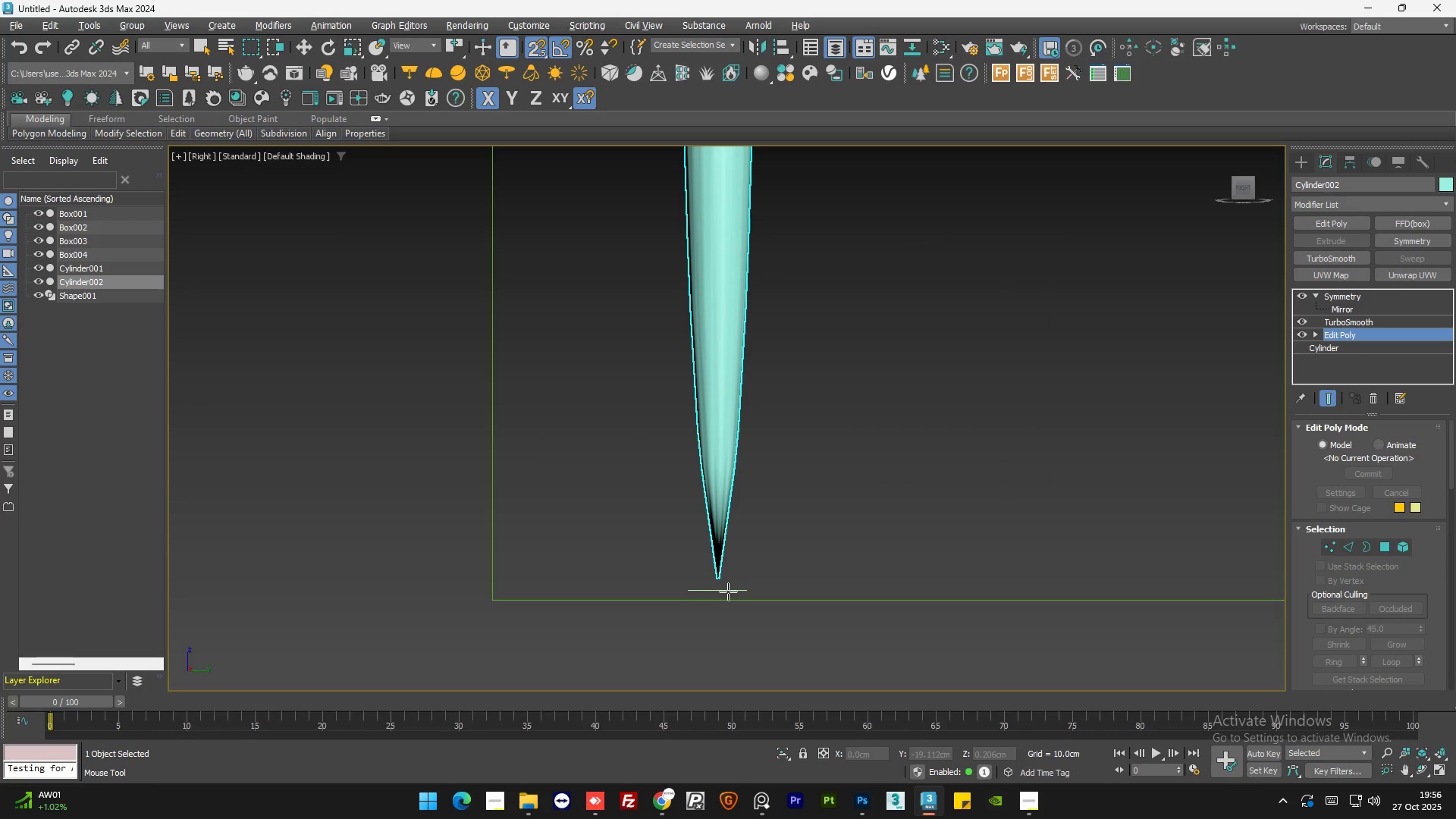 
left_click([728, 593])
 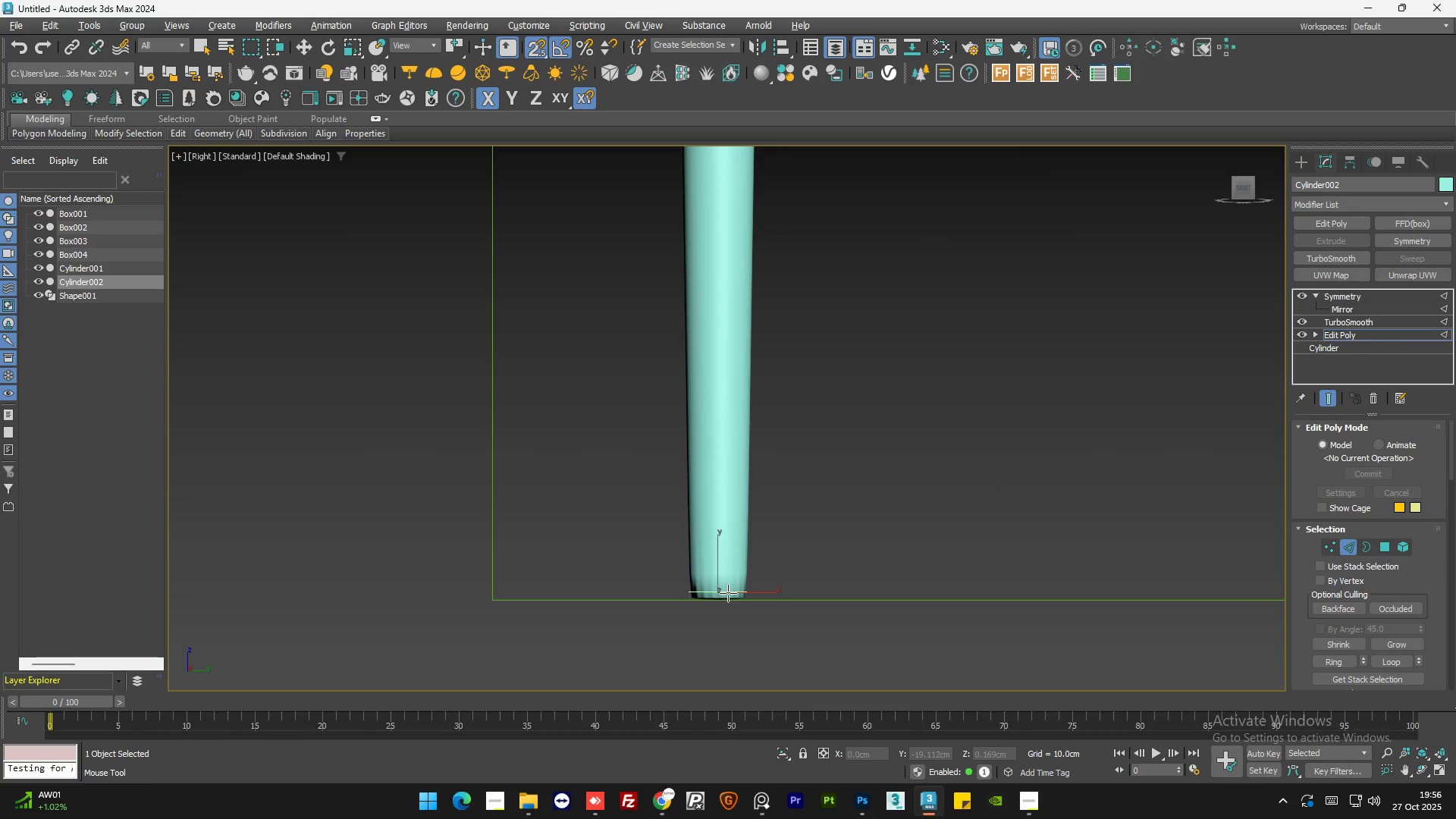 
scroll: coordinate [729, 257], scroll_direction: none, amount: 0.0
 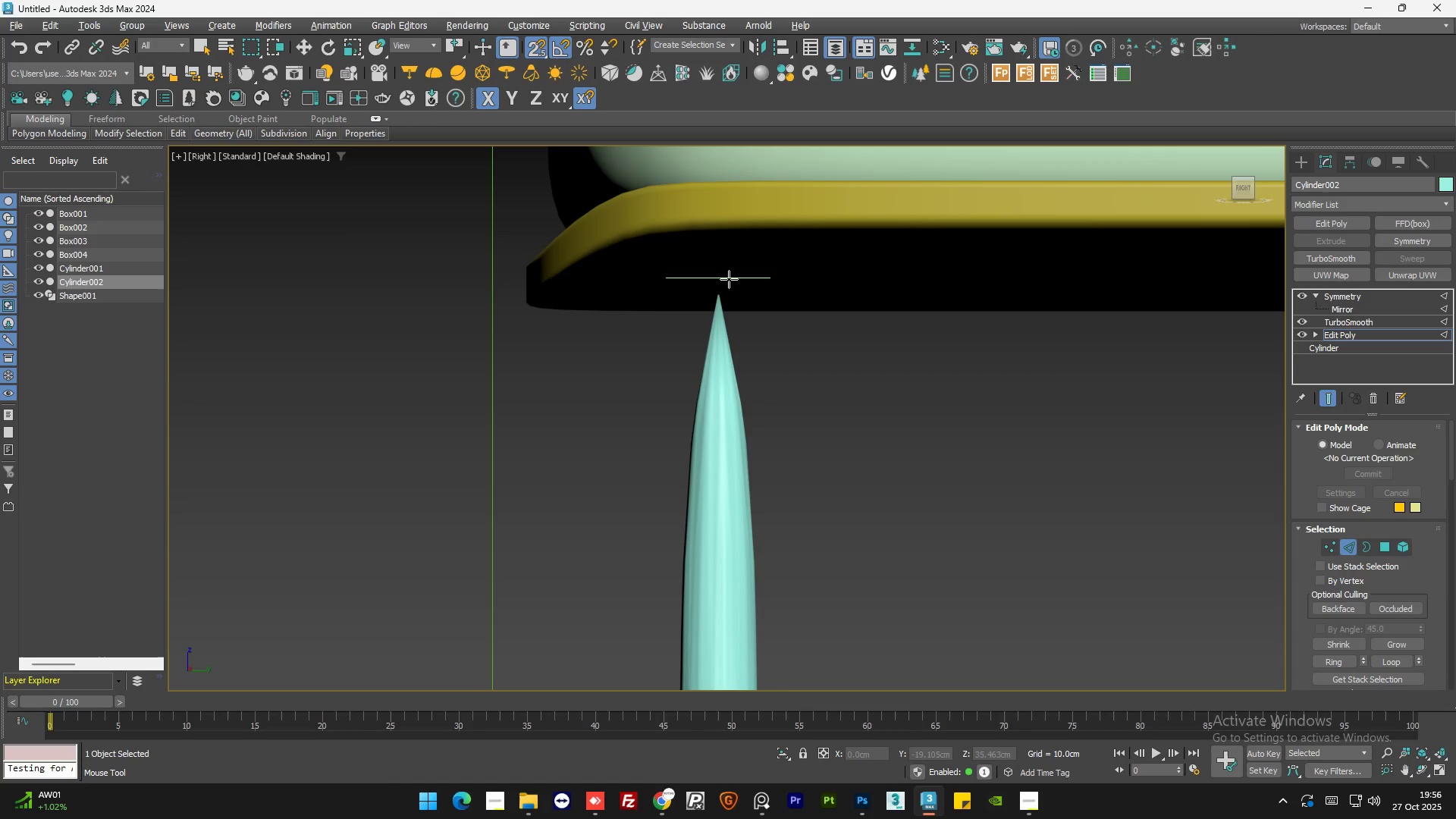 
left_click([729, 290])
 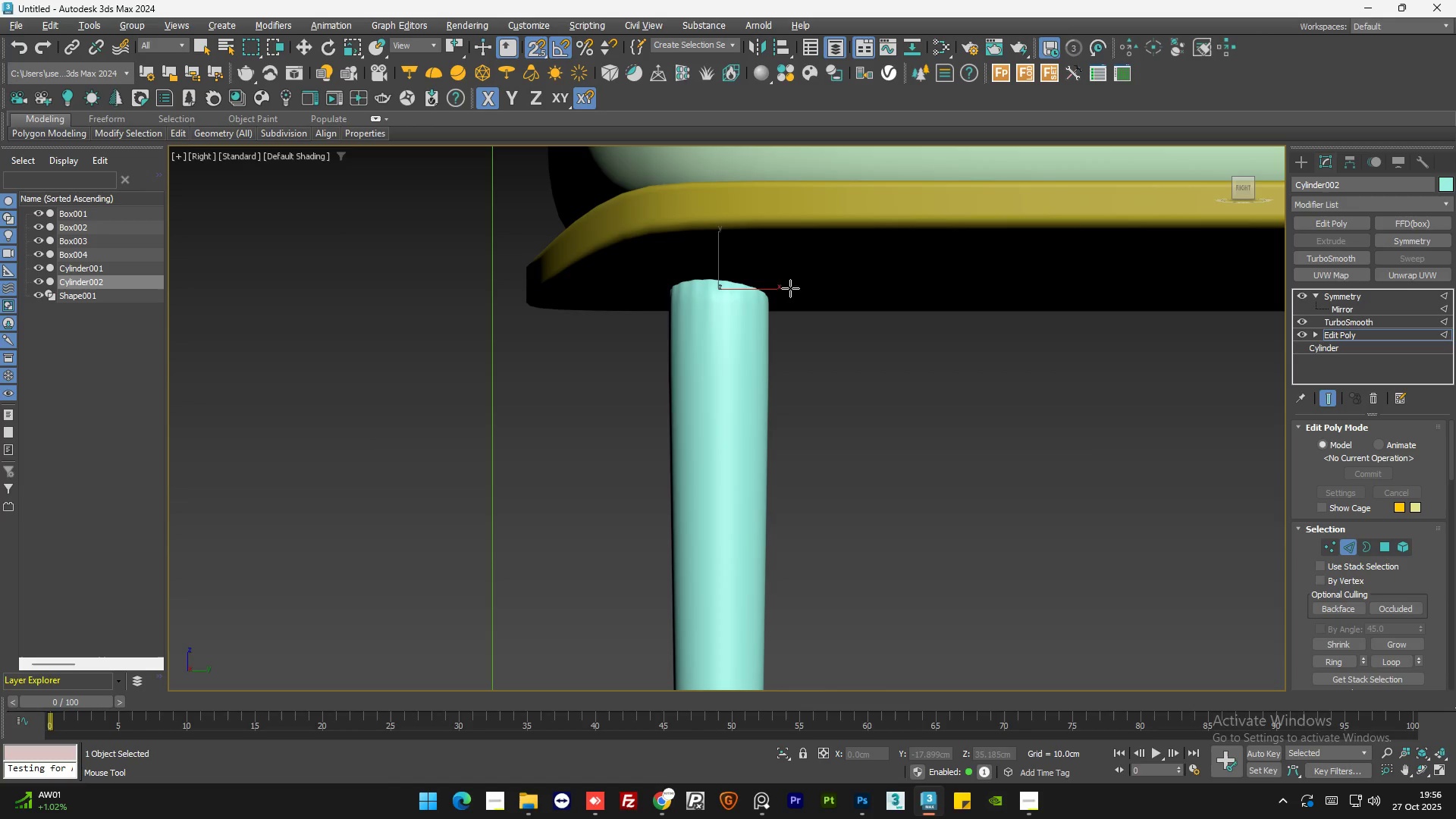 
scroll: coordinate [802, 288], scroll_direction: down, amount: 4.0
 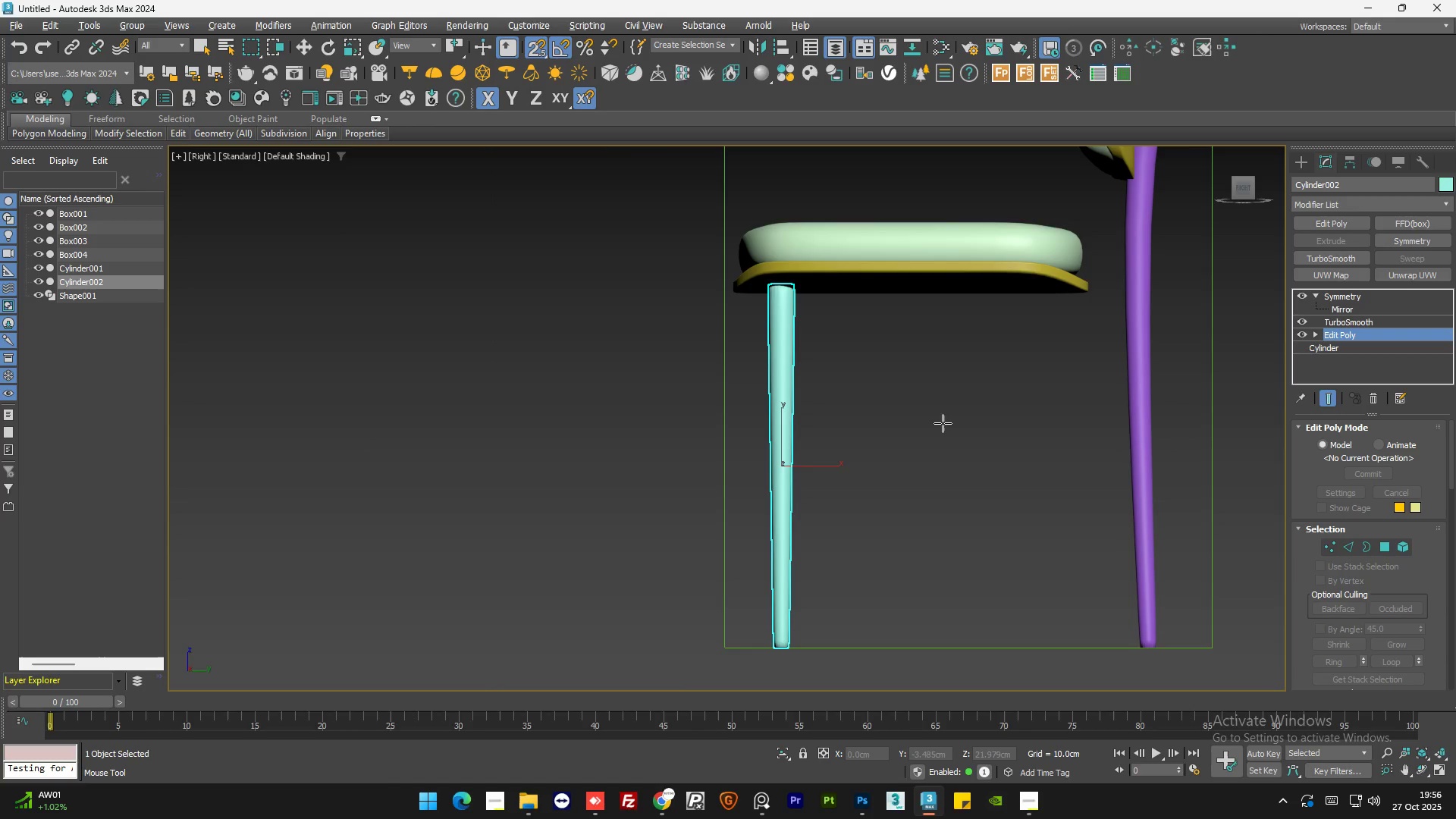 
key(Q)
 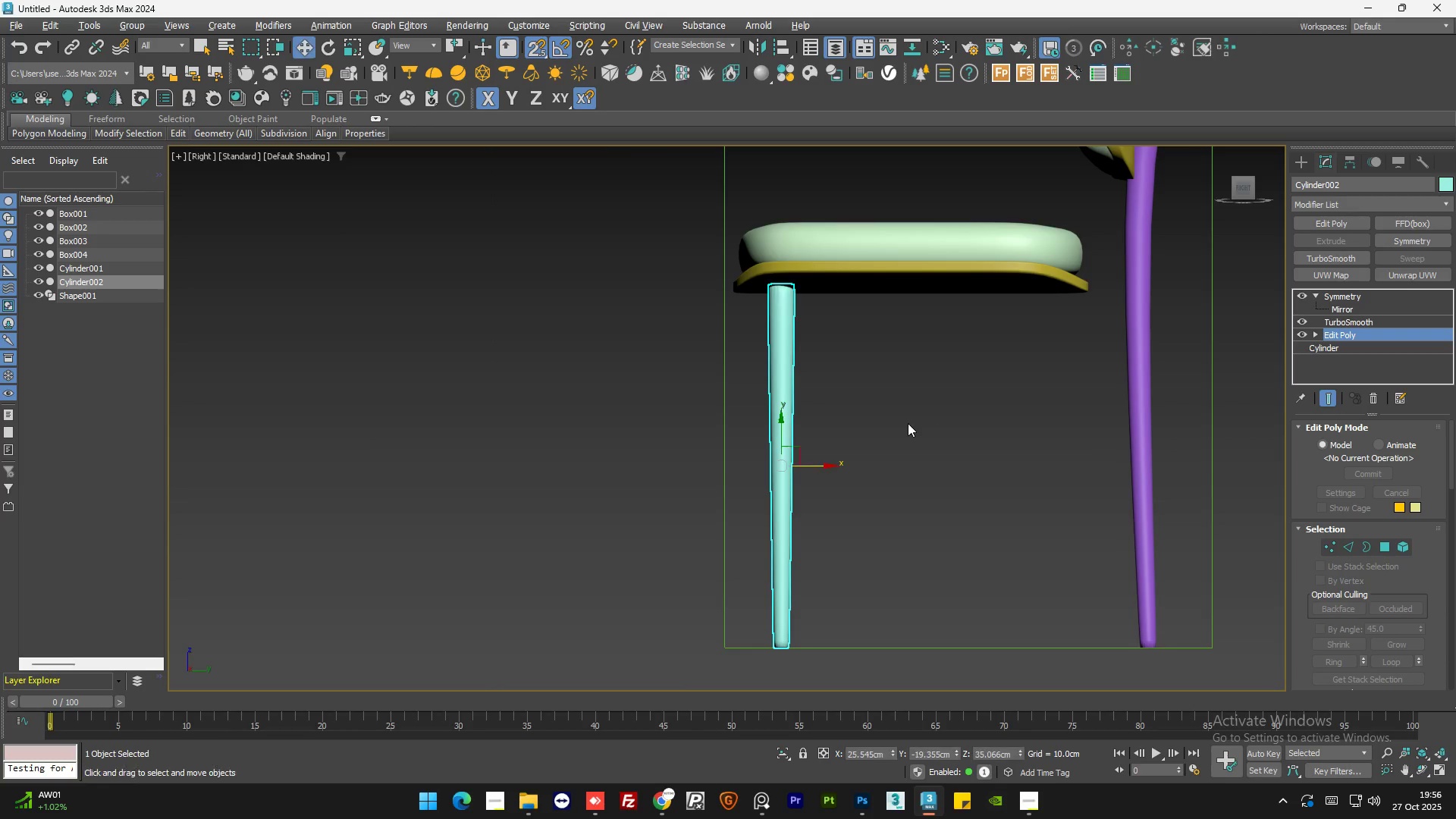 
left_click([905, 423])
 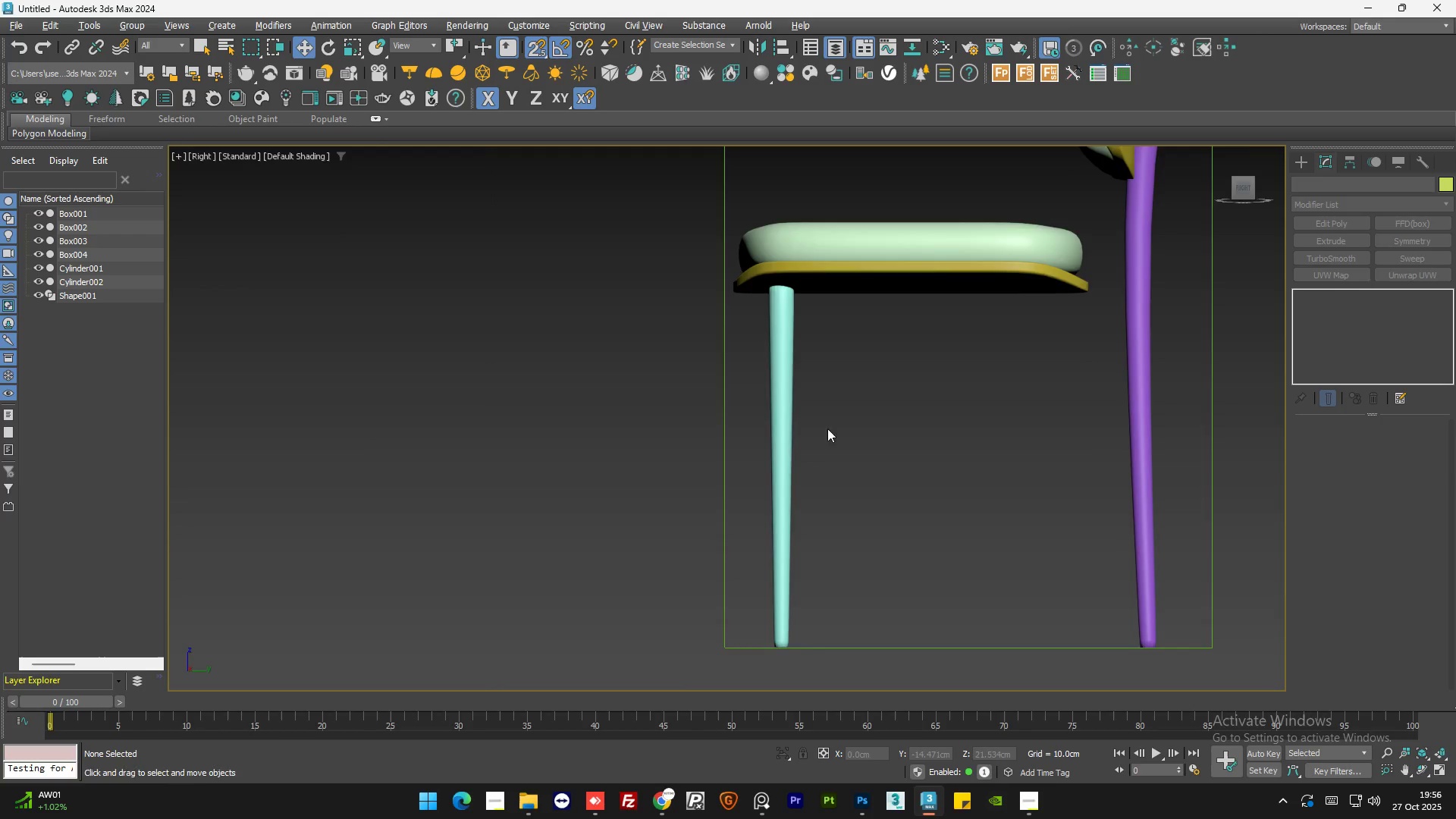 
scroll: coordinate [807, 433], scroll_direction: down, amount: 2.0
 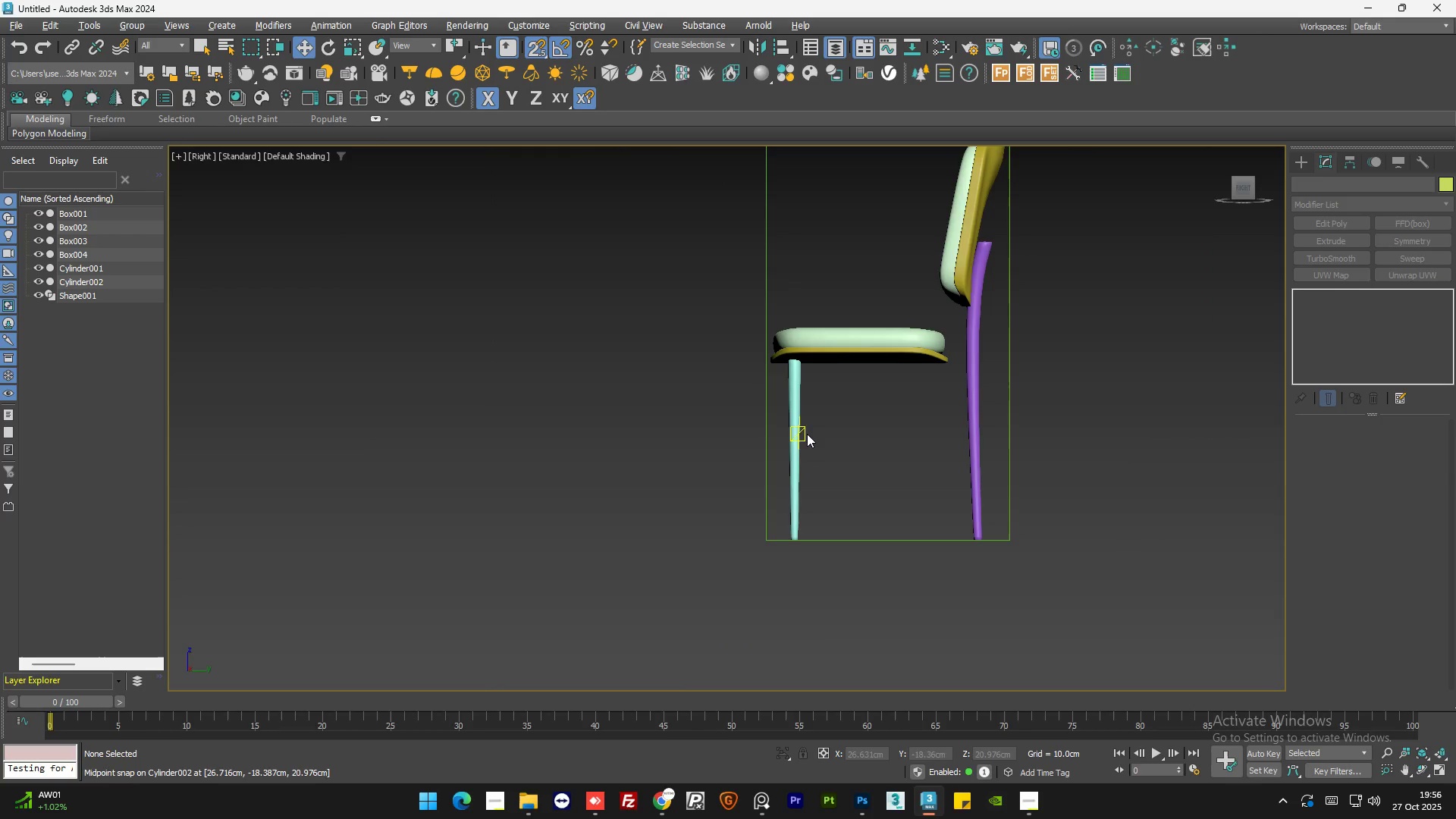 
hold_key(key=AltLeft, duration=1.39)
 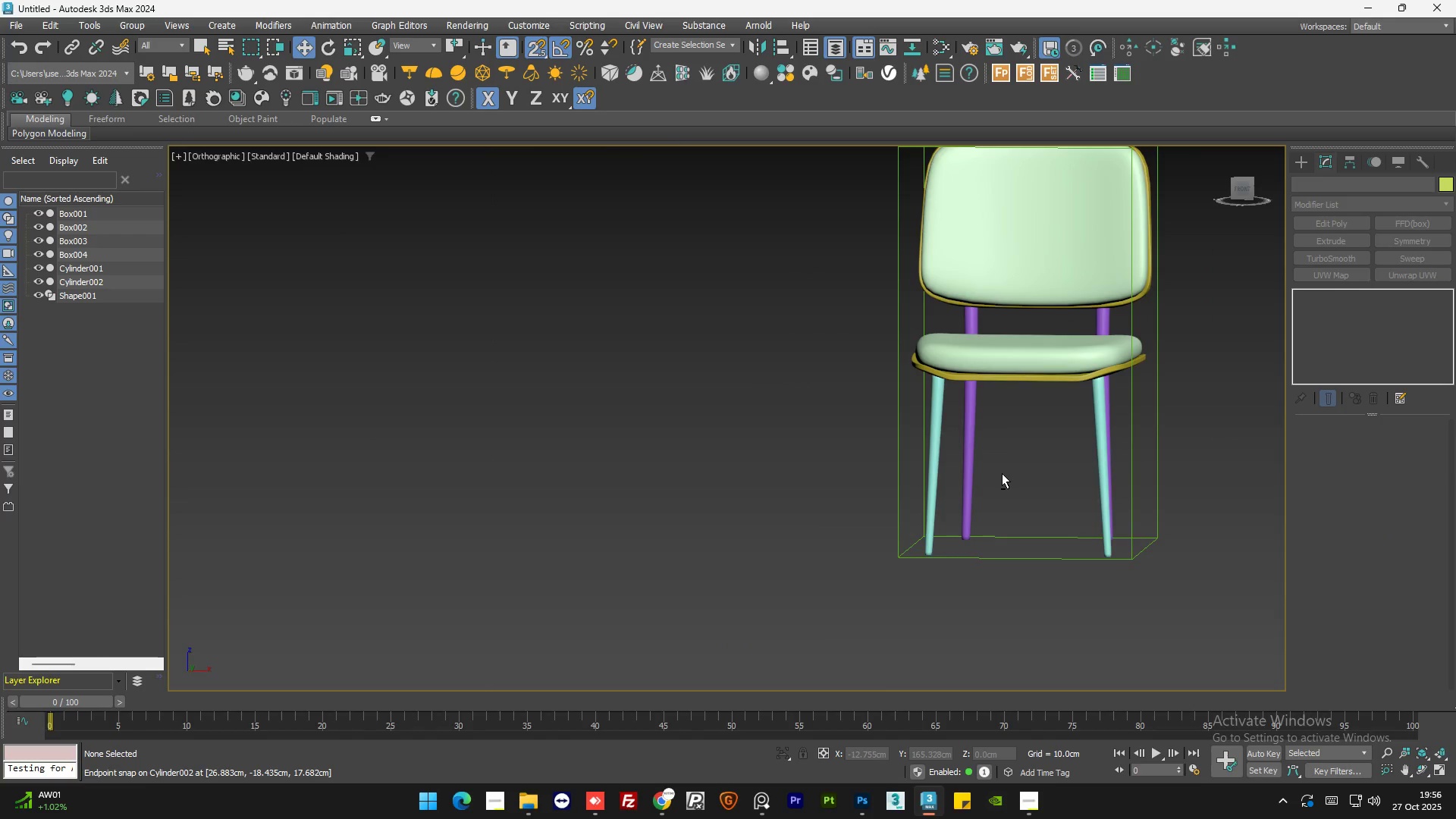 
key(S)
 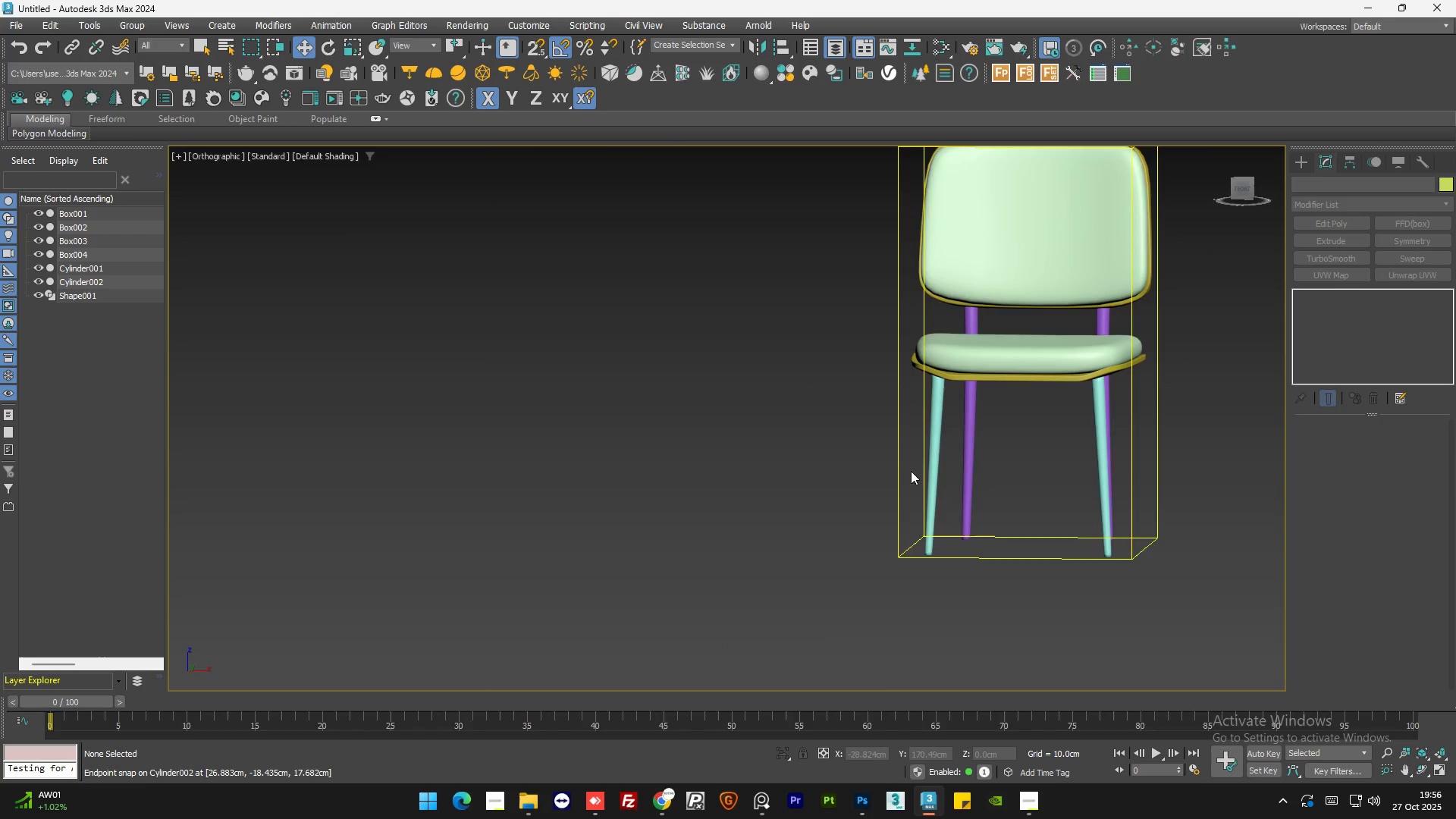 
scroll: coordinate [892, 474], scroll_direction: down, amount: 1.0
 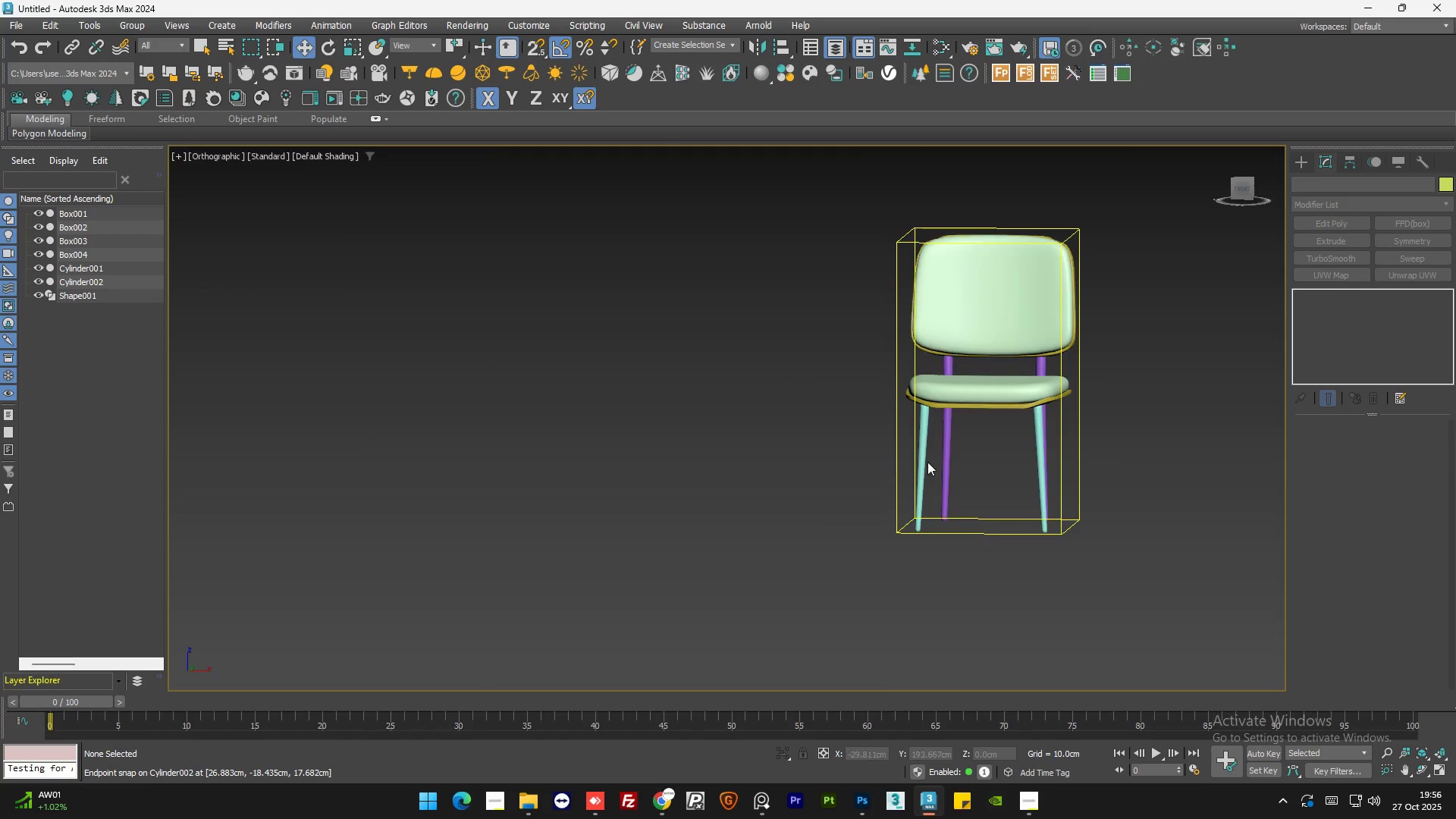 
hold_key(key=AltLeft, duration=0.83)
 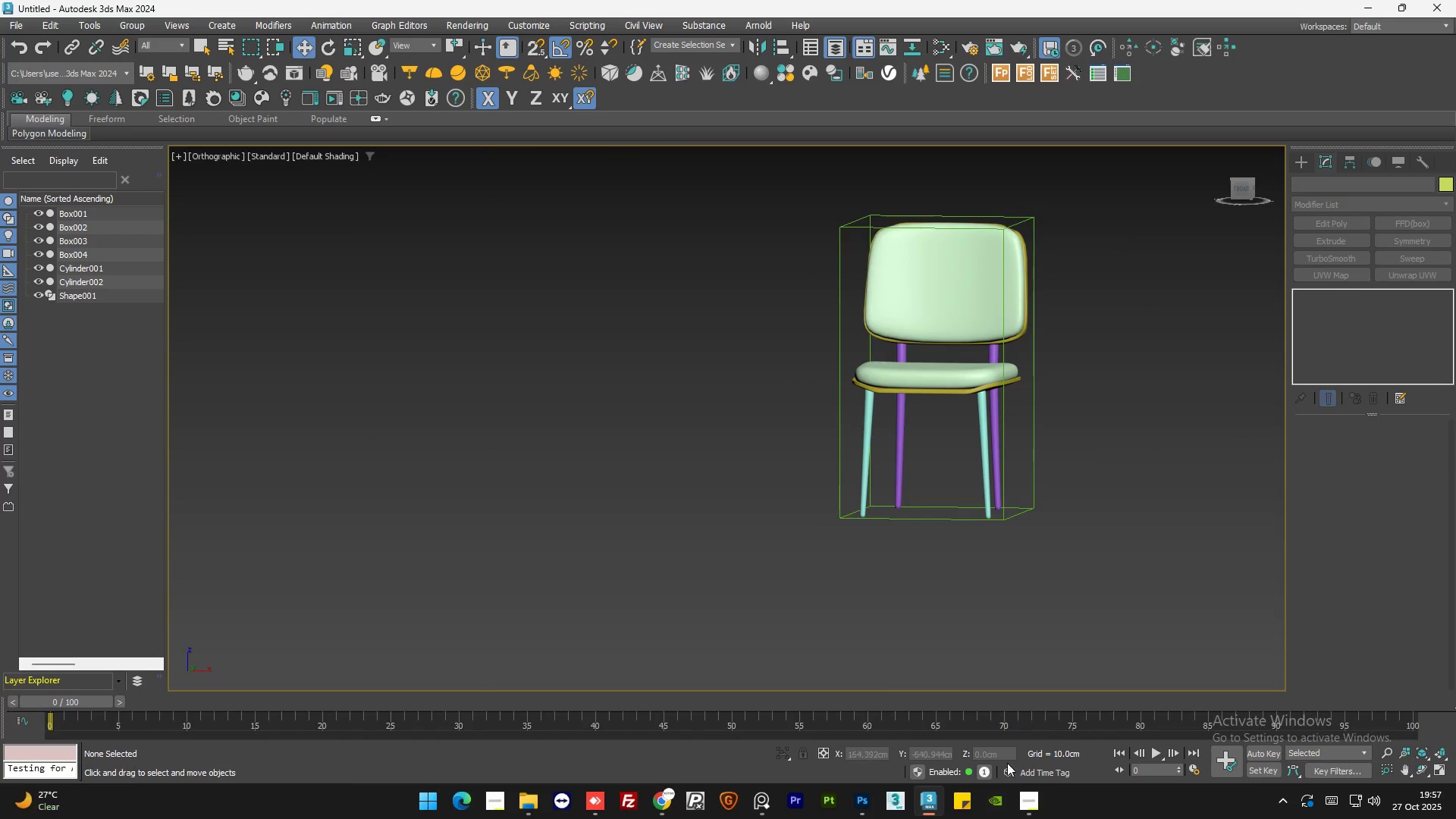 
left_click([1025, 812])
 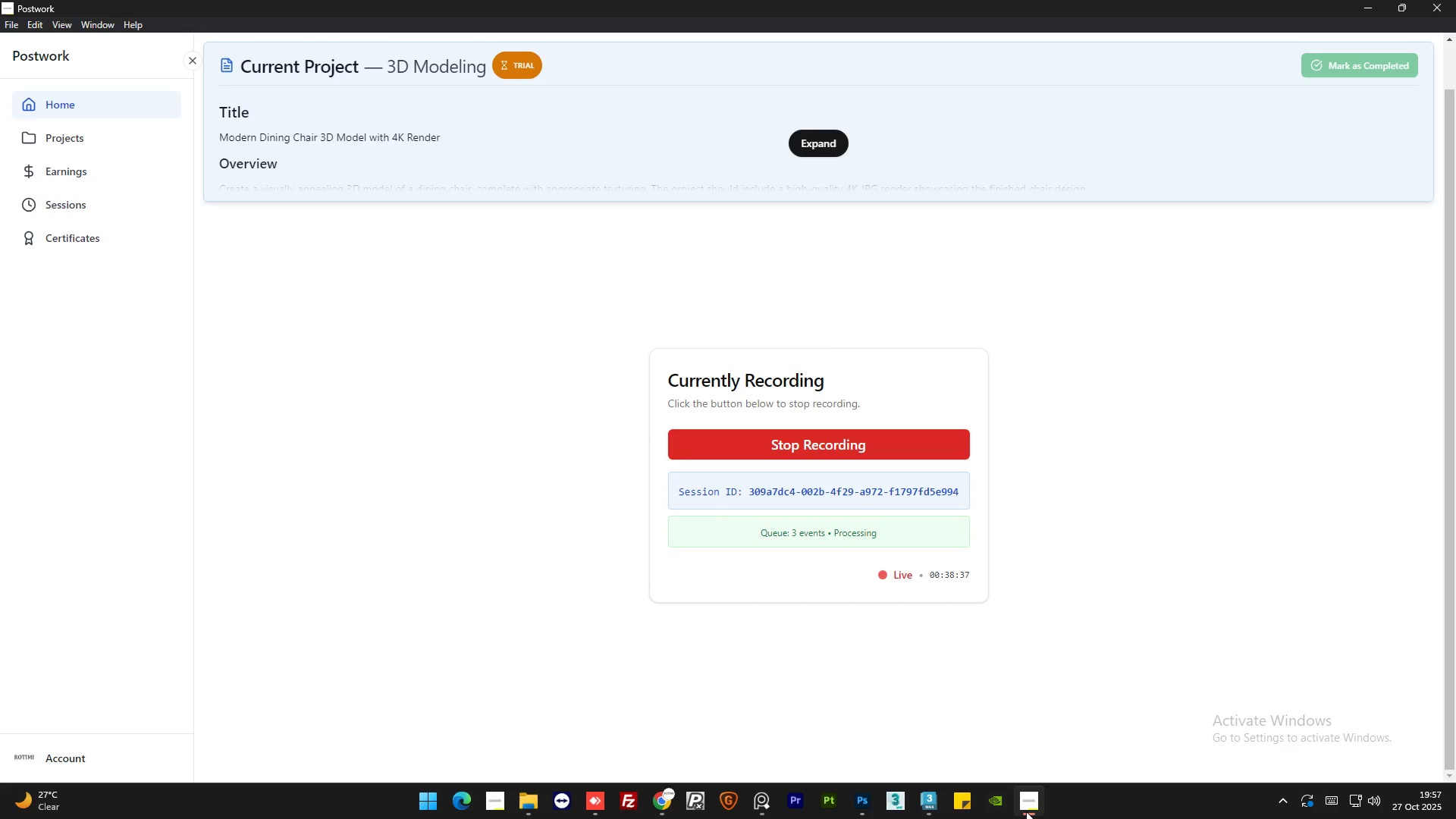 
double_click([1026, 811])